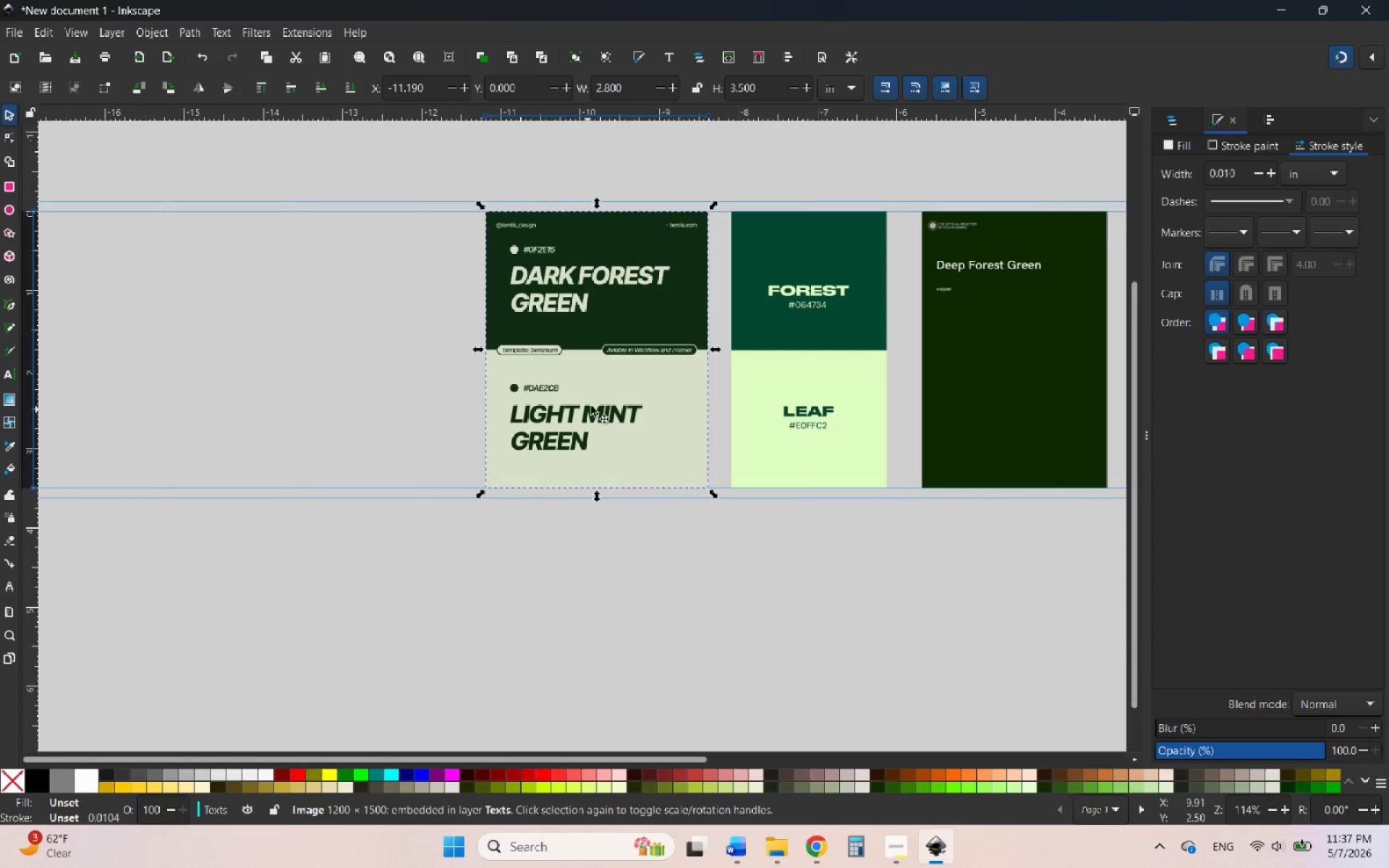 
hold_key(key=ControlLeft, duration=0.92)
scroll: coordinate [570, 401], scroll_direction: up, amount: 5.0
 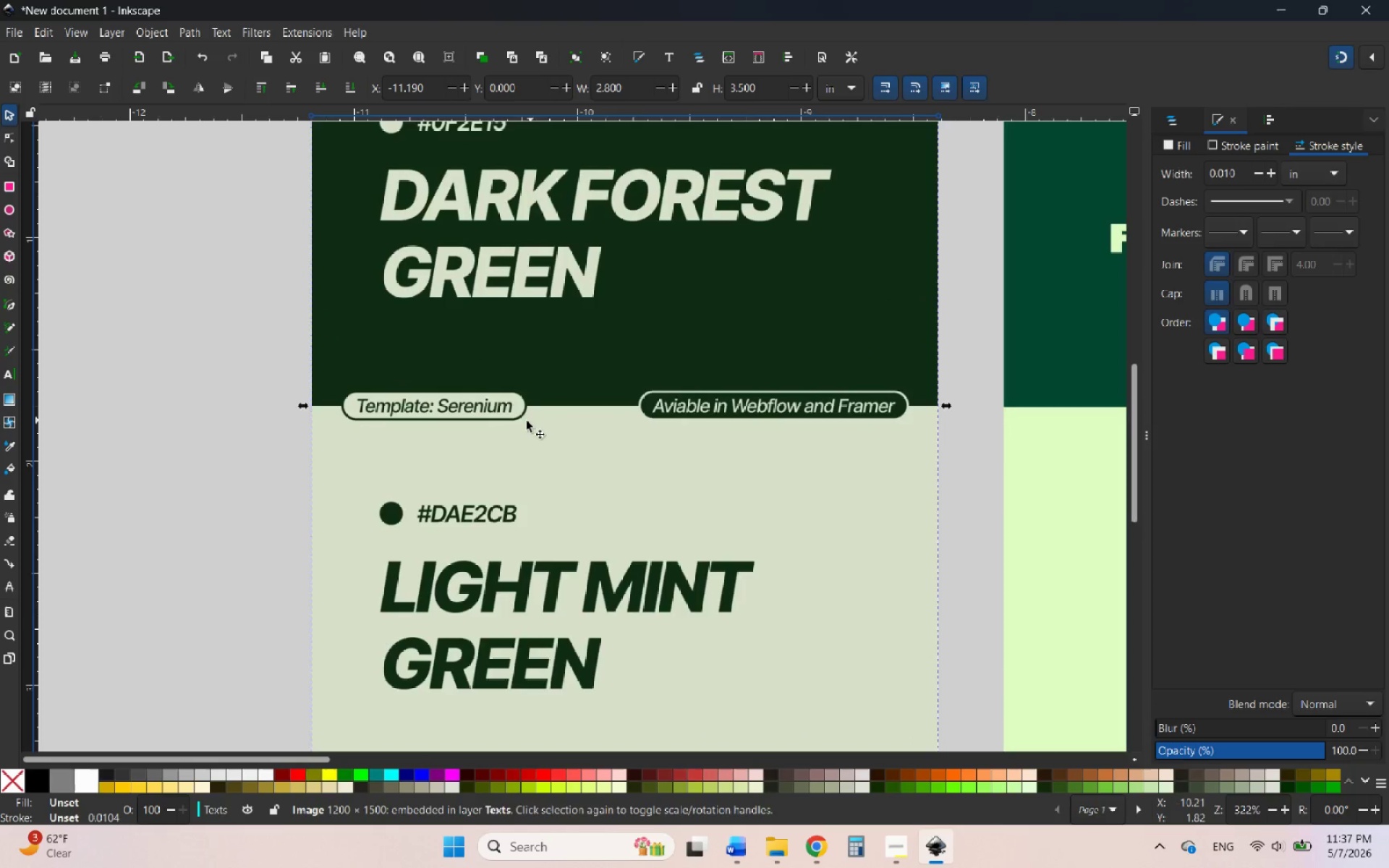 
hold_key(key=ControlLeft, duration=0.92)
scroll: coordinate [493, 440], scroll_direction: down, amount: 2.0
 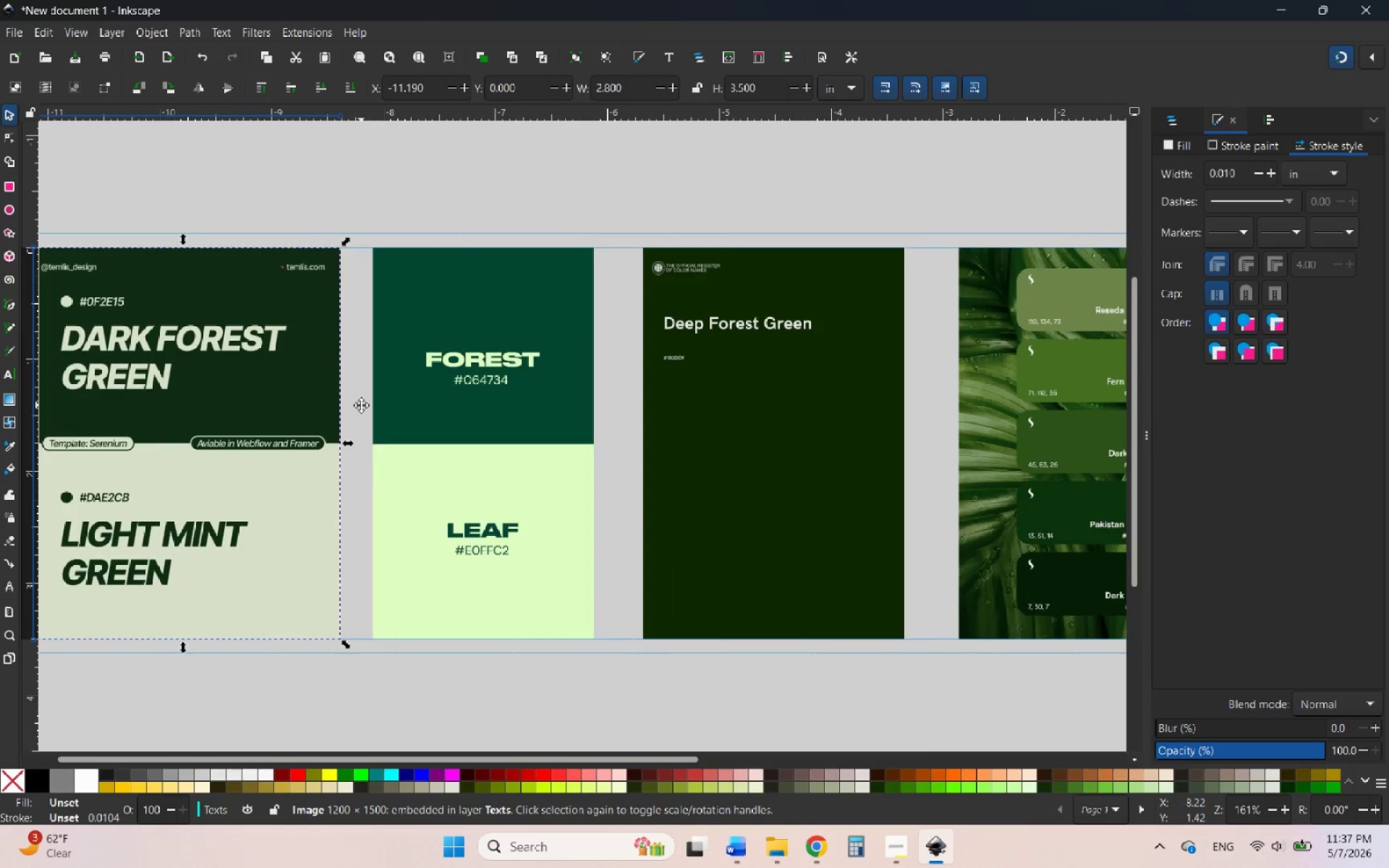 
hold_key(key=ControlLeft, duration=0.48)
scroll: coordinate [571, 358], scroll_direction: down, amount: 2.0
 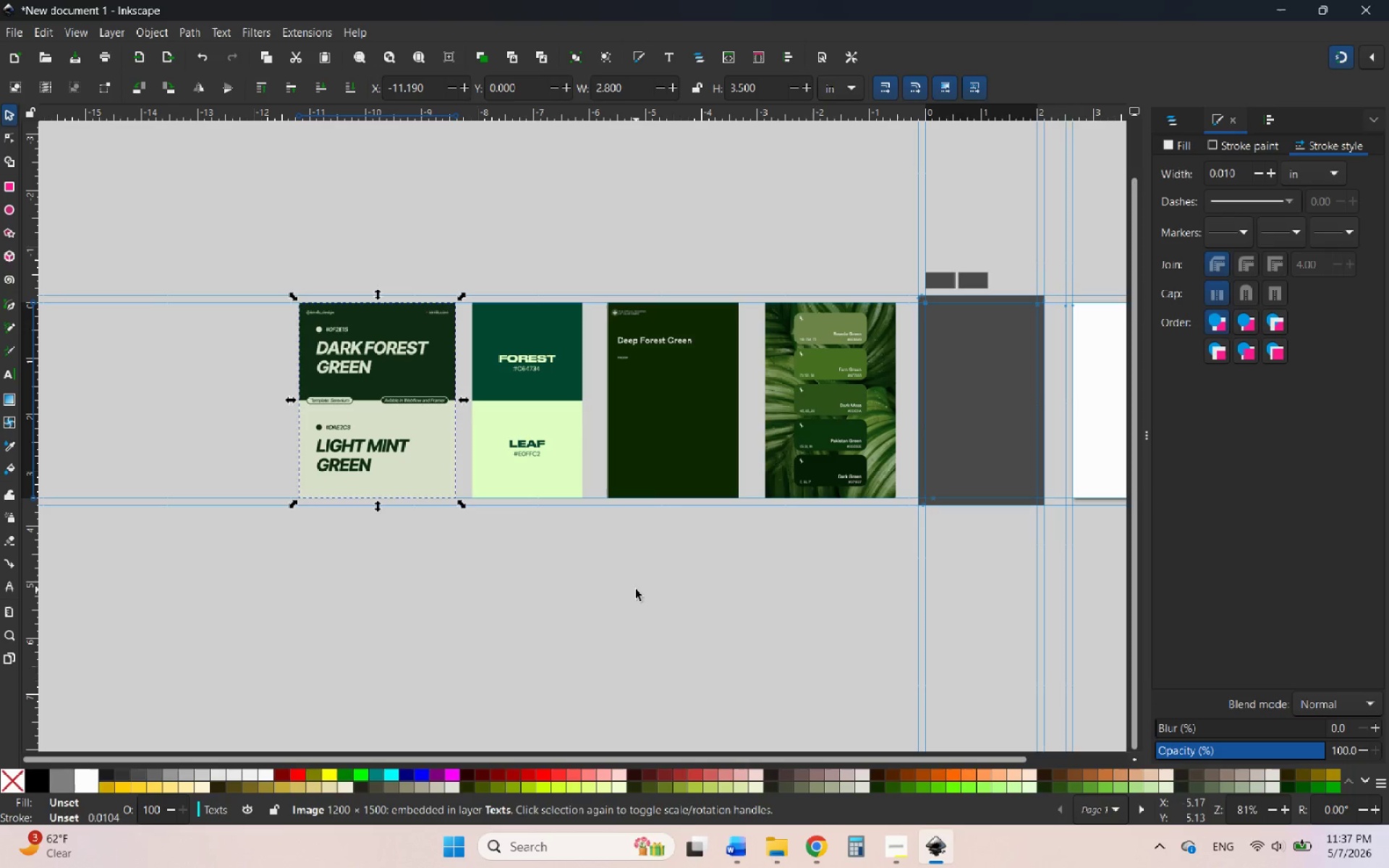 
left_click([636, 590])
 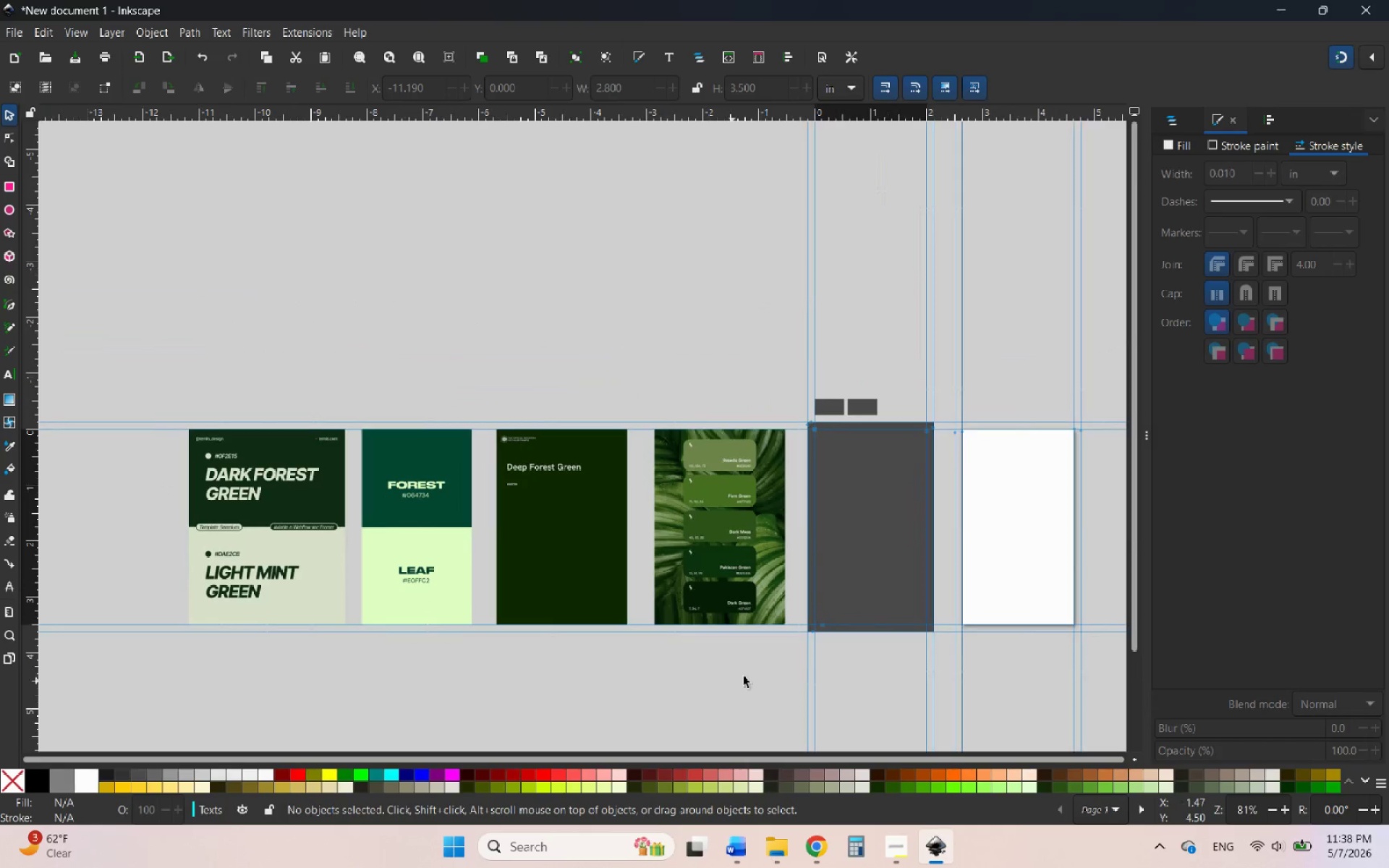 
hold_key(key=ControlLeft, duration=0.73)
scroll: coordinate [877, 403], scroll_direction: up, amount: 4.0
 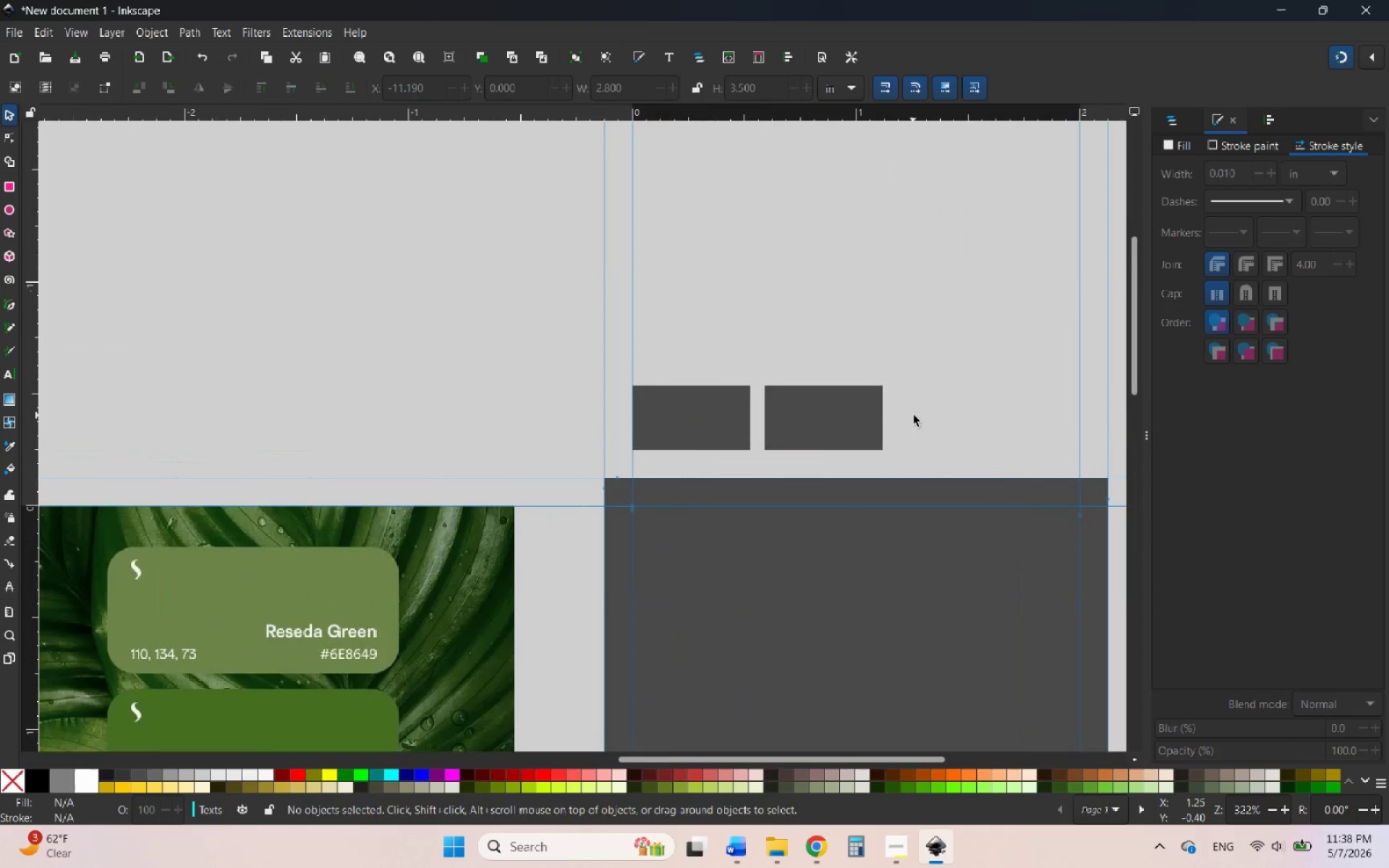 
left_click_drag(start_coordinate=[914, 415], to_coordinate=[571, 362])
 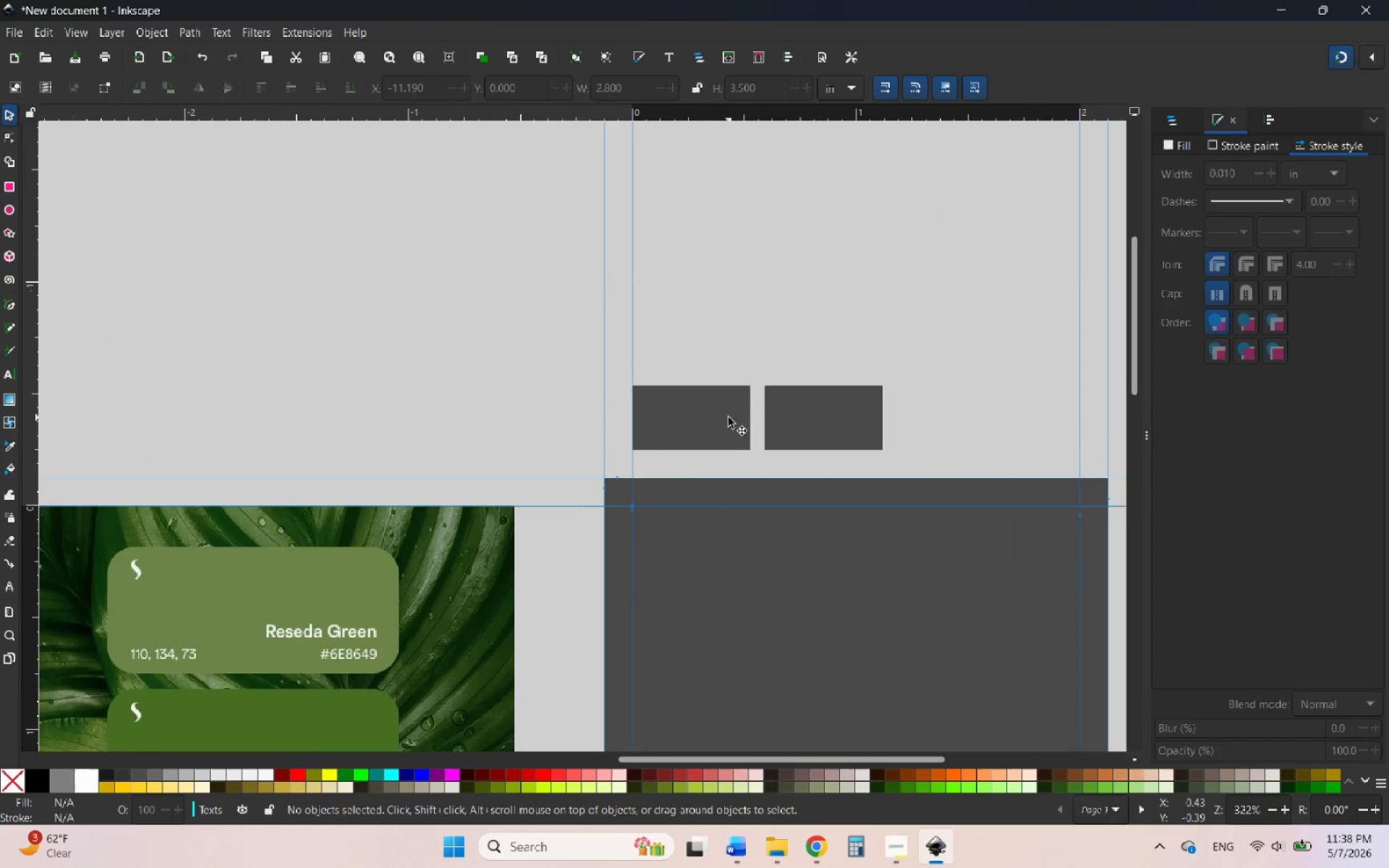 
left_click([729, 417])
 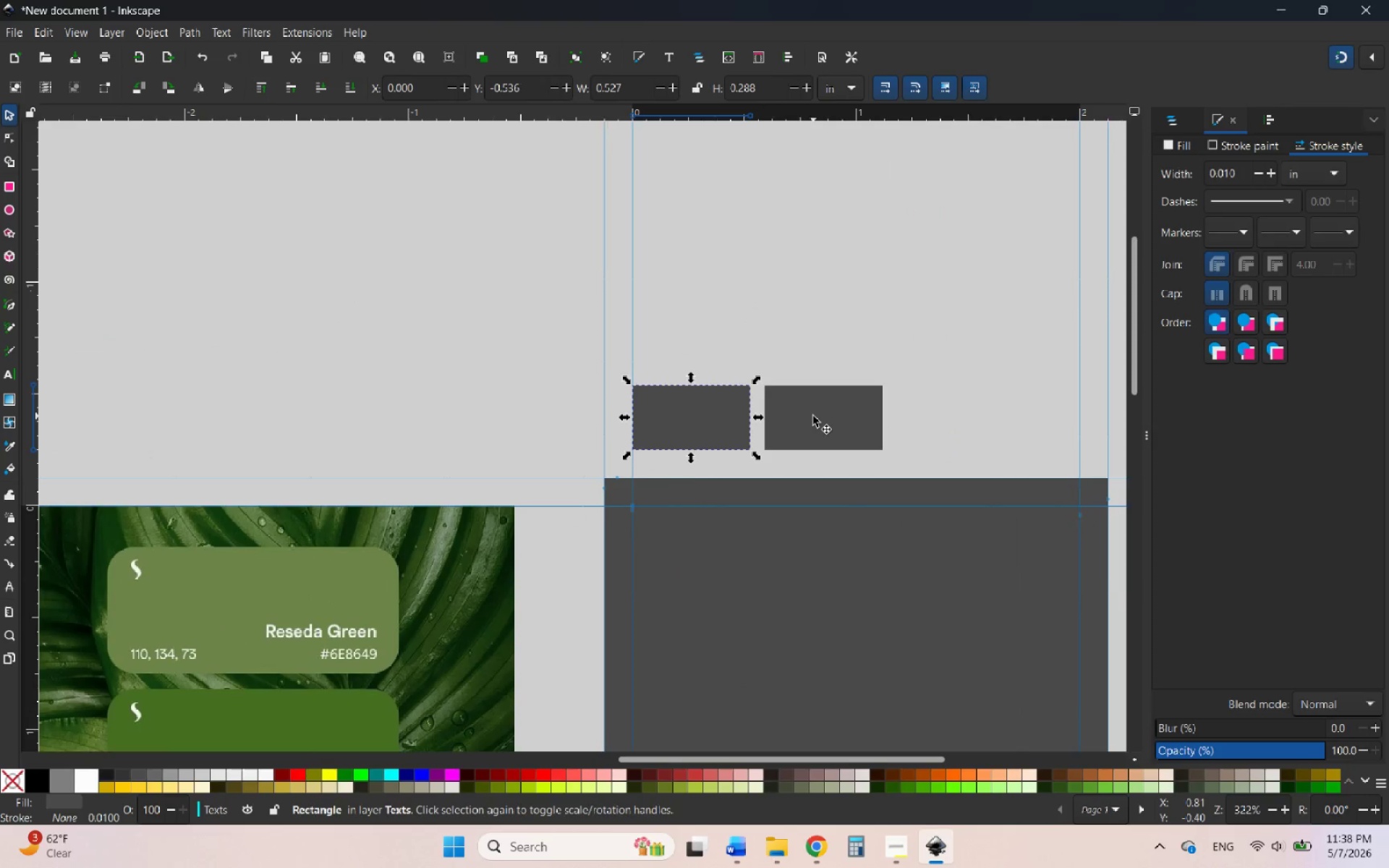 
hold_key(key=ControlLeft, duration=0.61)
left_click([813, 416])
 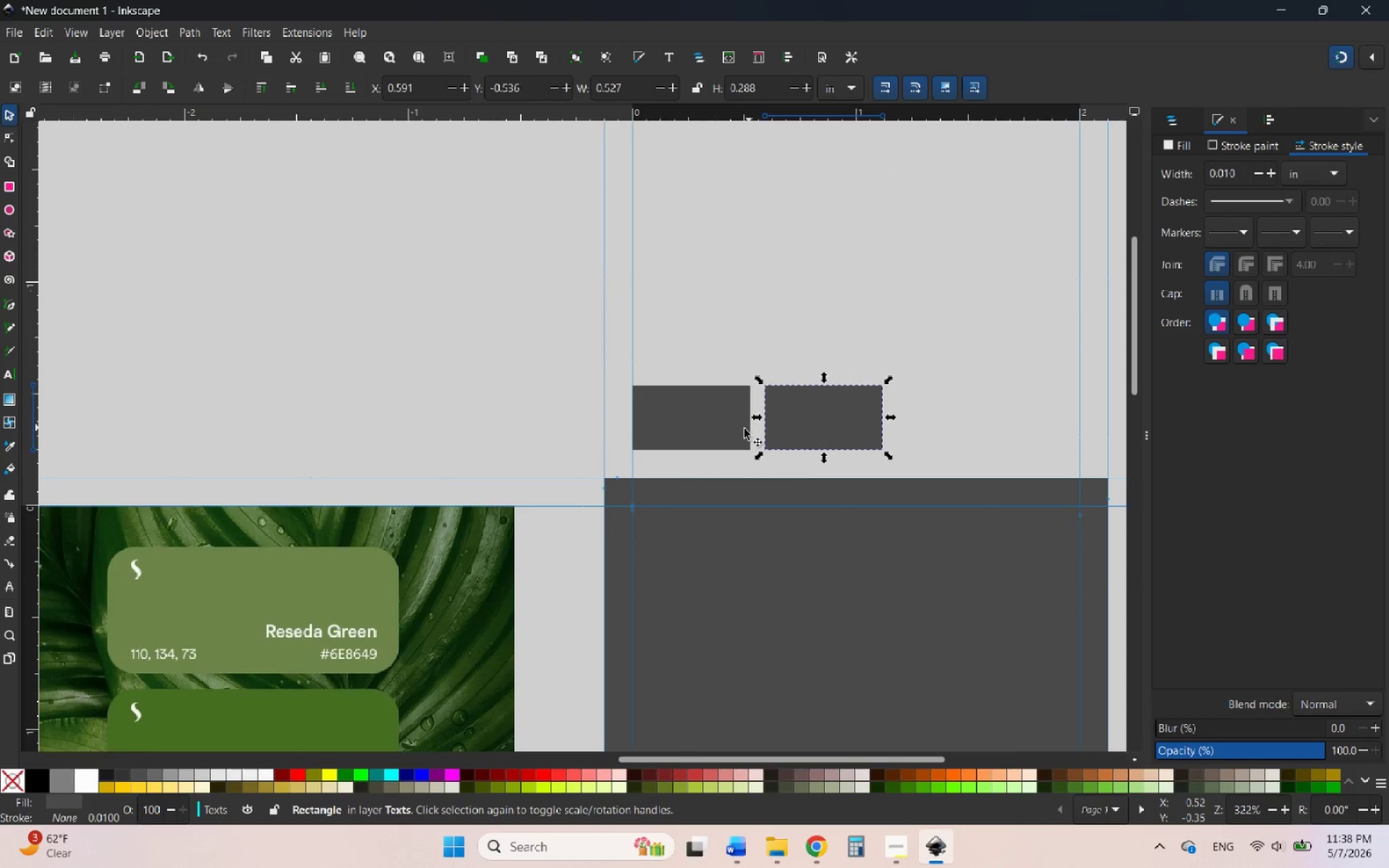 
hold_key(key=ShiftLeft, duration=0.48)
 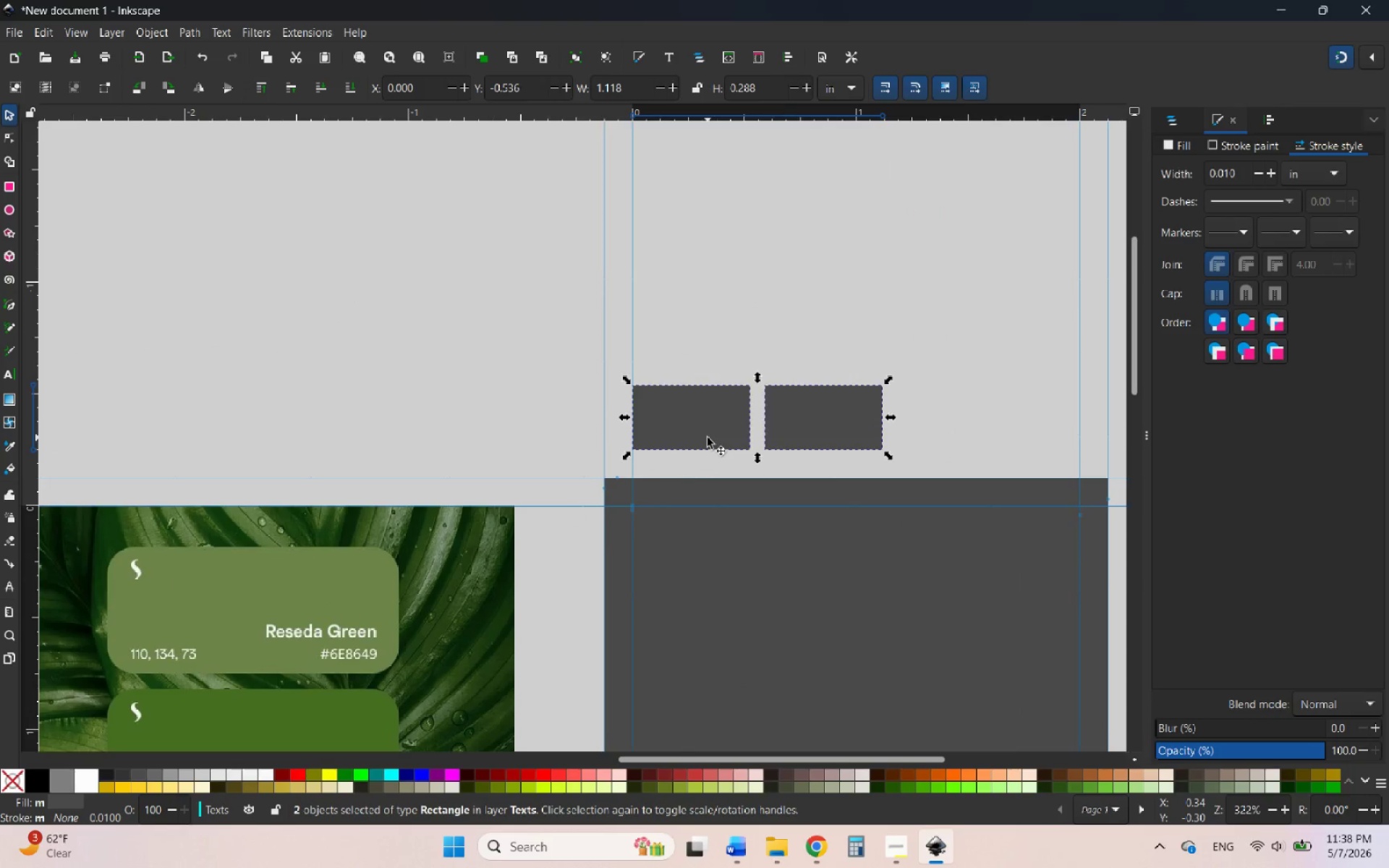 
right_click([708, 438])
 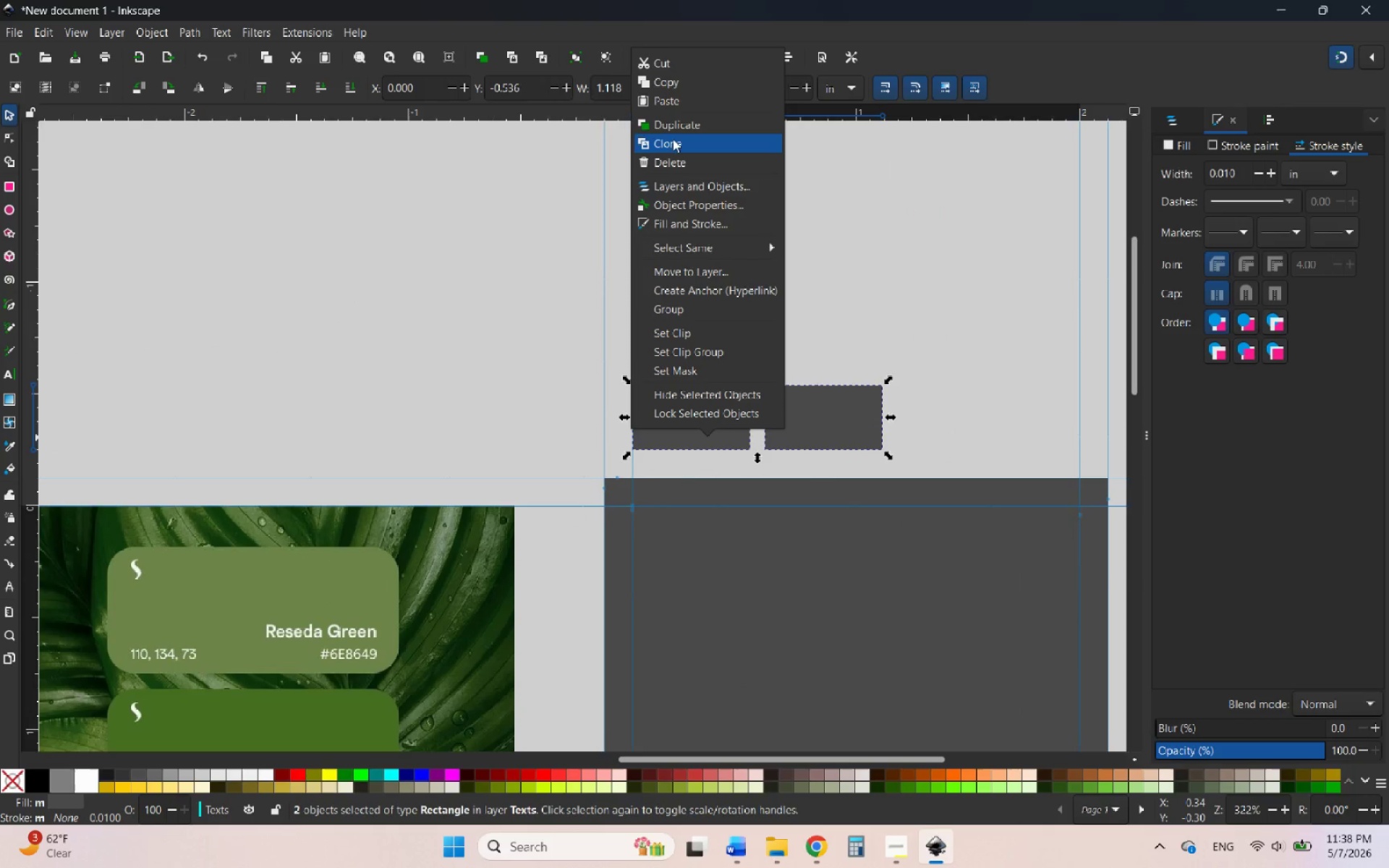 
left_click([675, 131])
 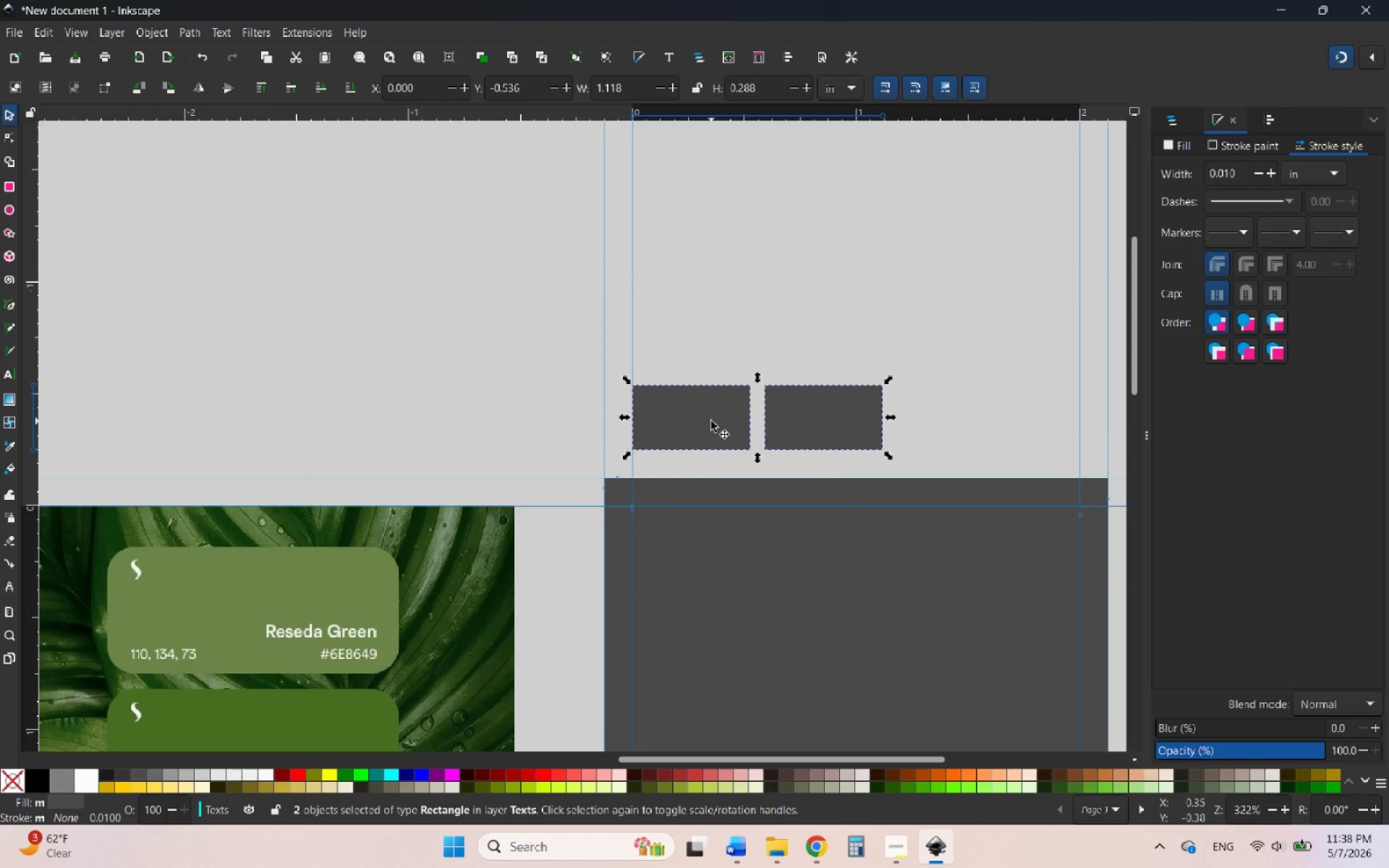 
left_click_drag(start_coordinate=[711, 421], to_coordinate=[700, 331])
 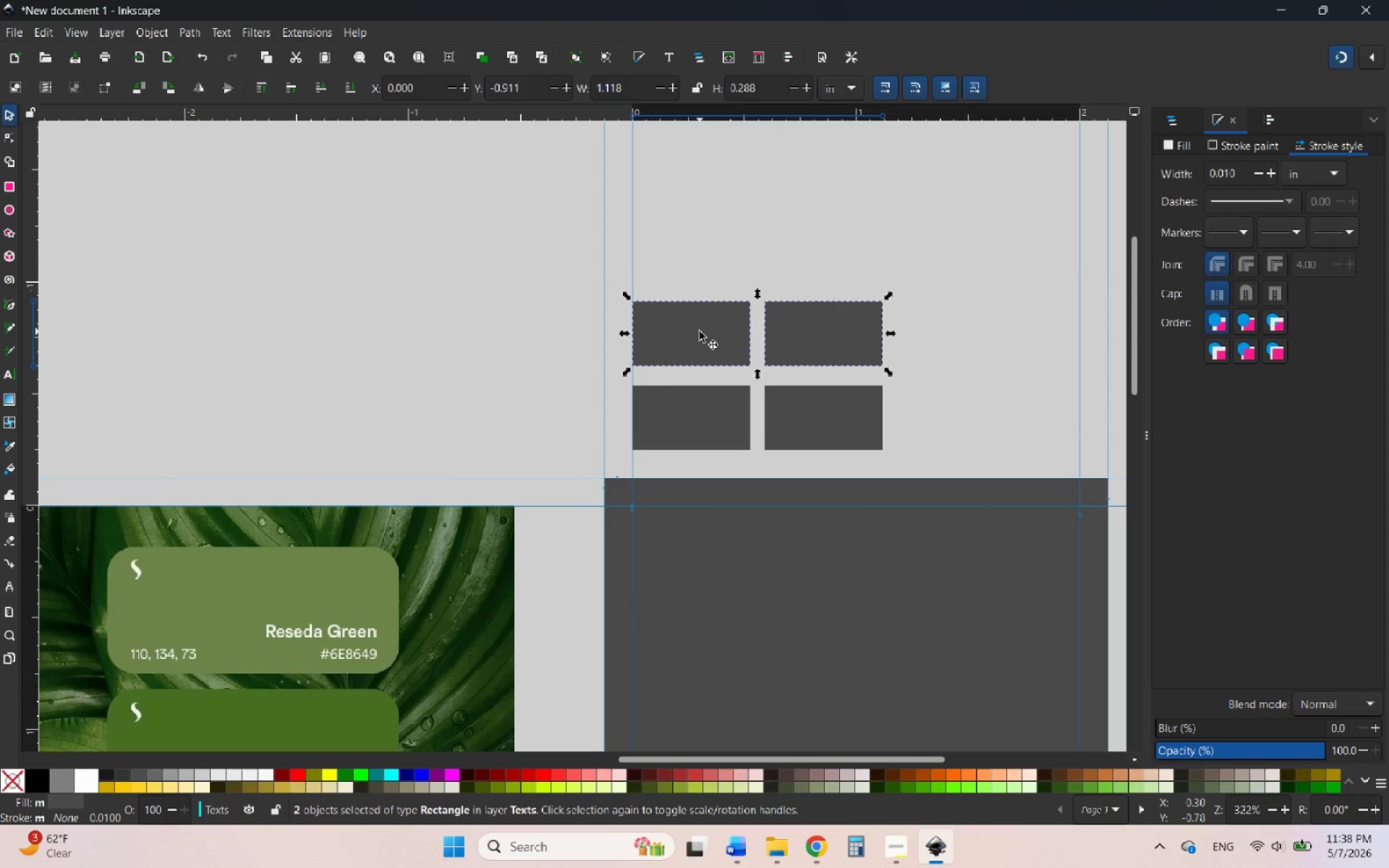 
hold_key(key=ControlLeft, duration=1.03)
 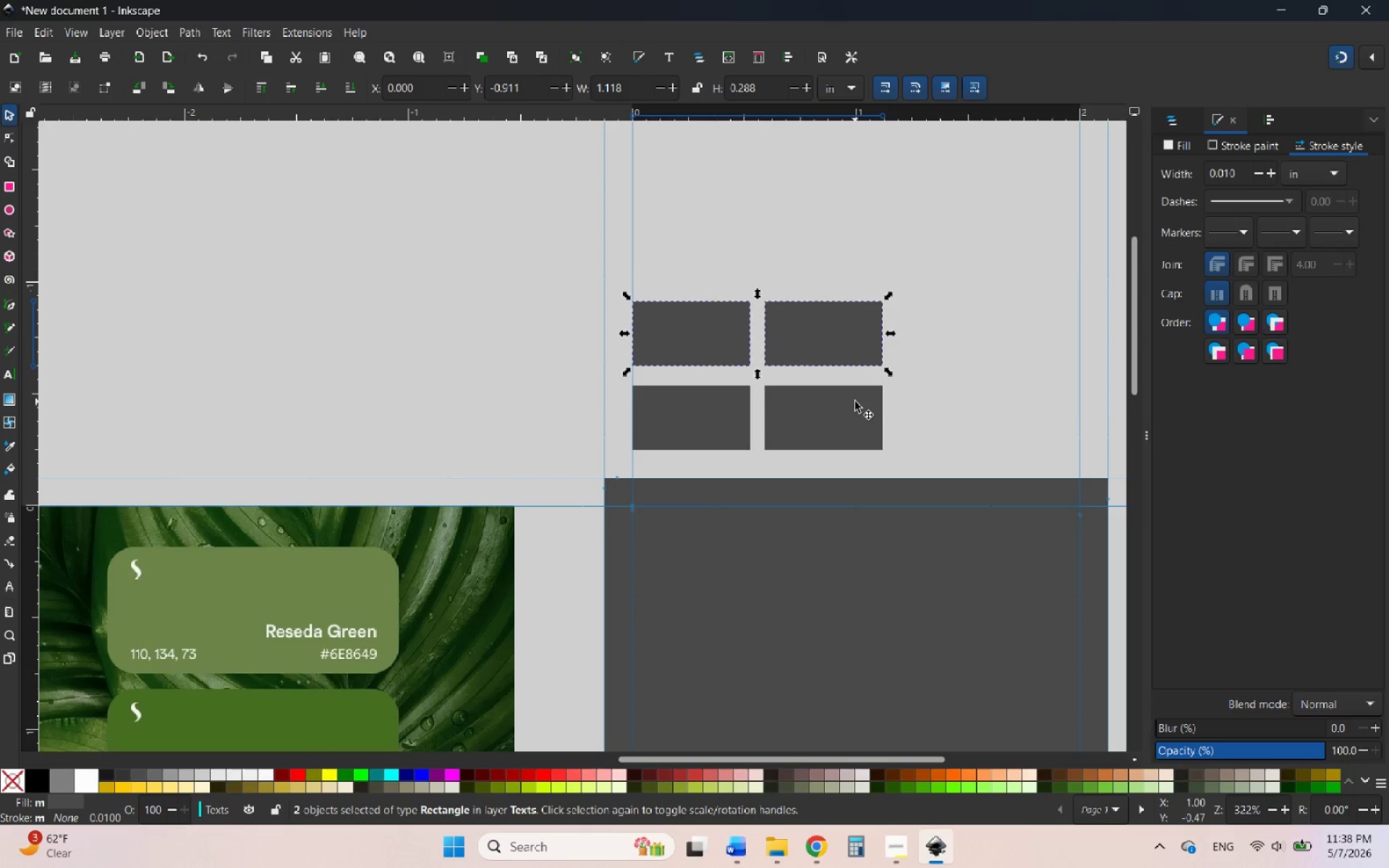 
key(Control+ControlLeft)
 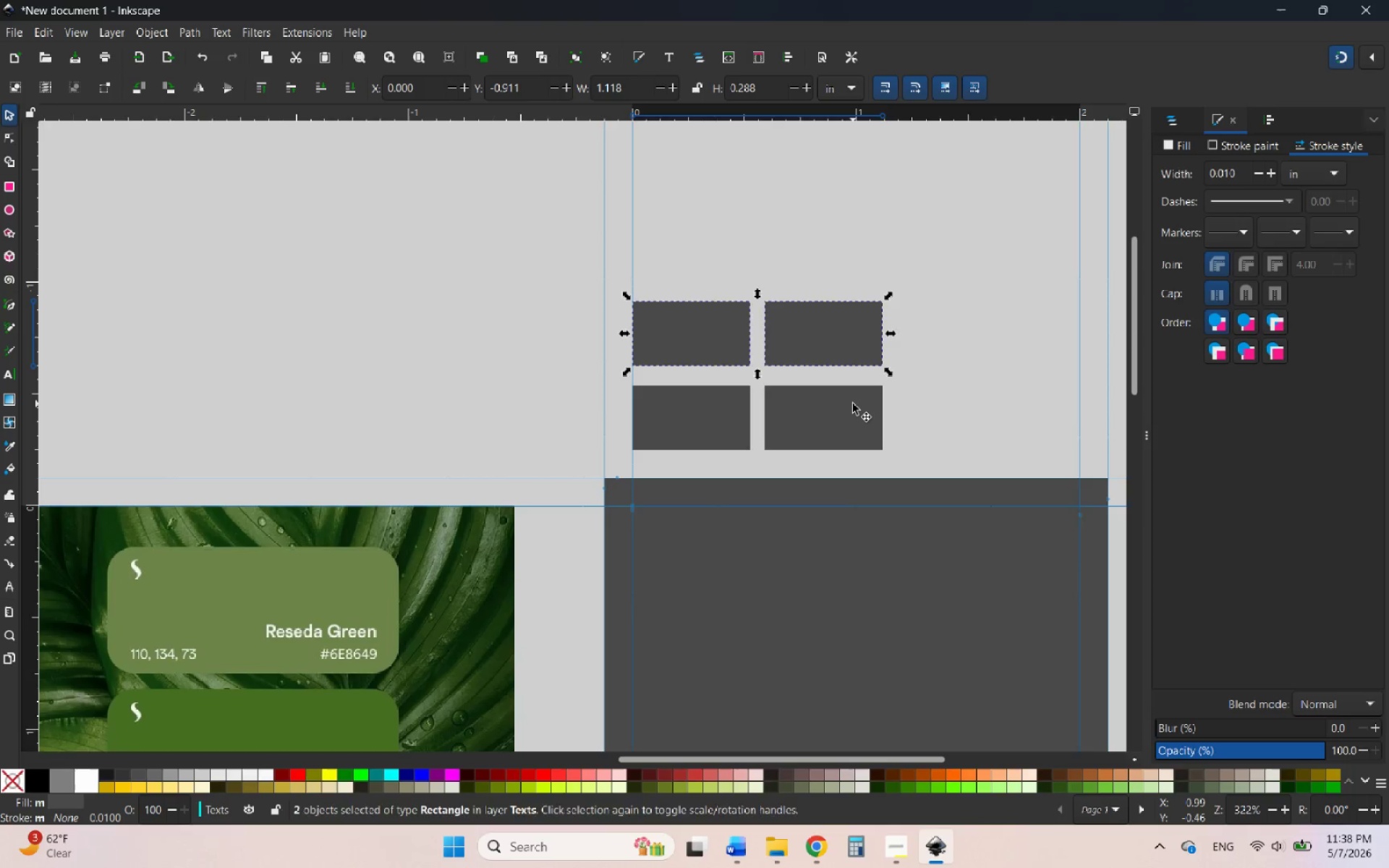 
hold_key(key=ShiftLeft, duration=1.25)
double_click([729, 404])
 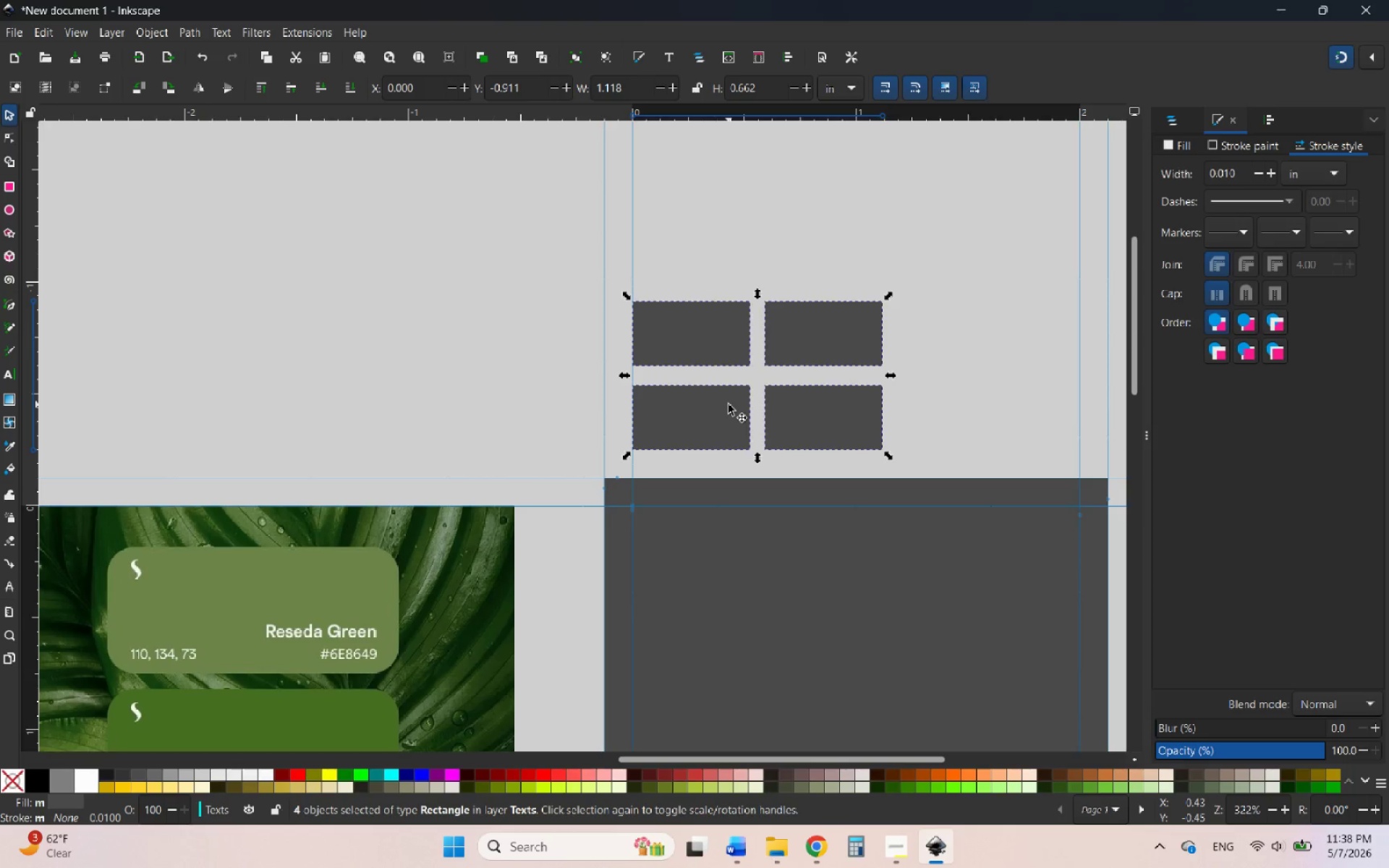 
right_click([729, 404])
 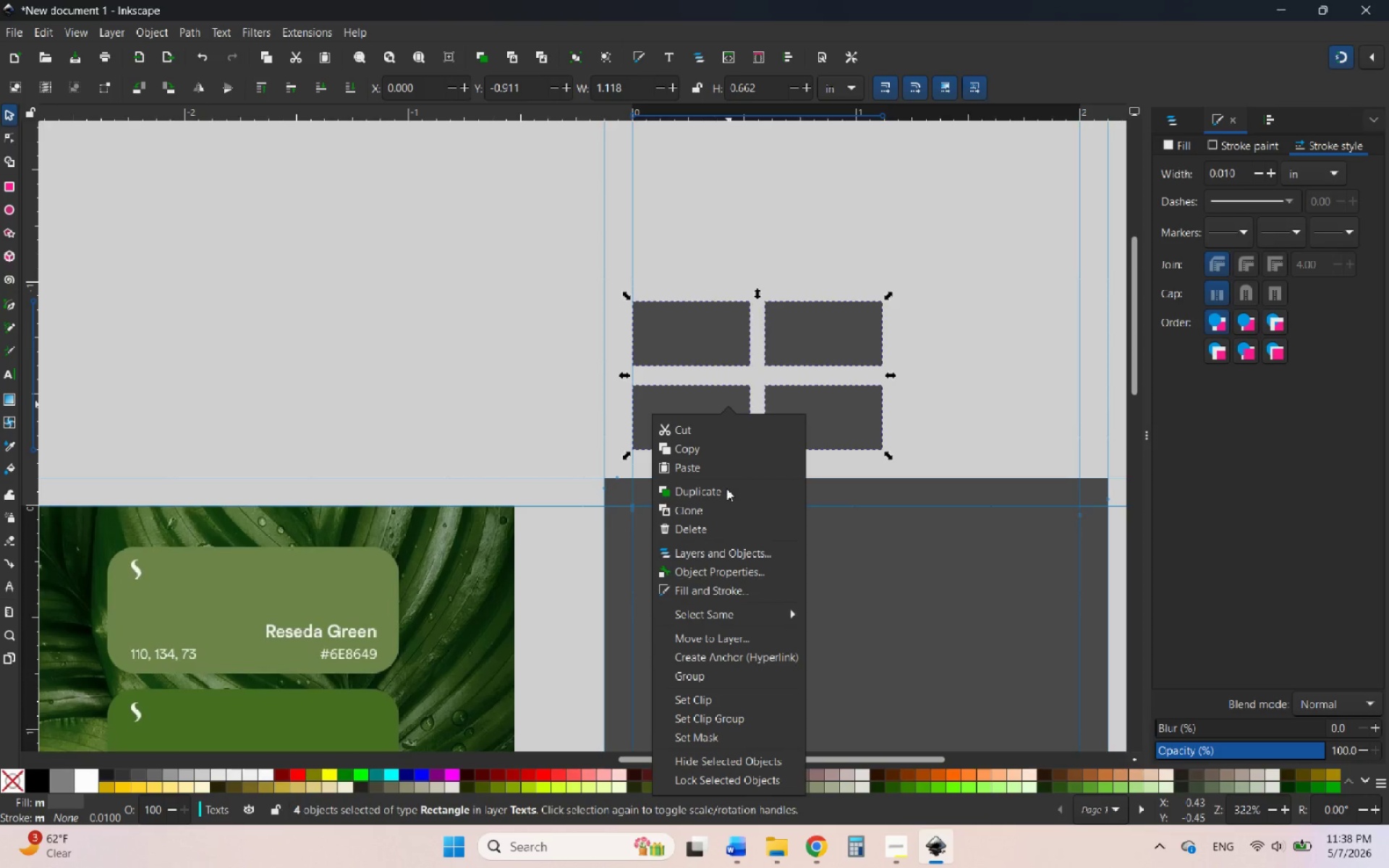 
left_click([725, 490])
 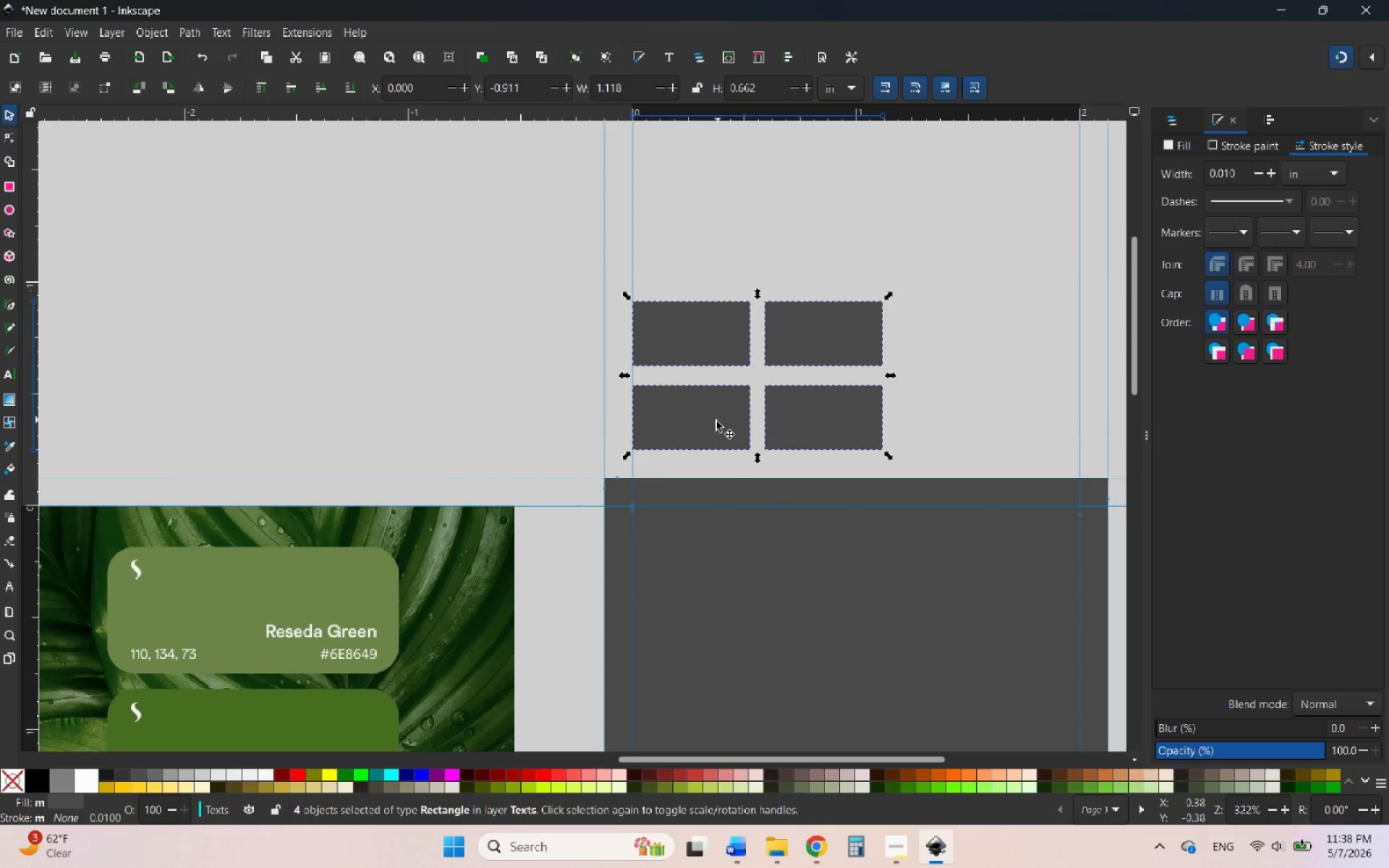 
left_click_drag(start_coordinate=[707, 441], to_coordinate=[733, 271])
 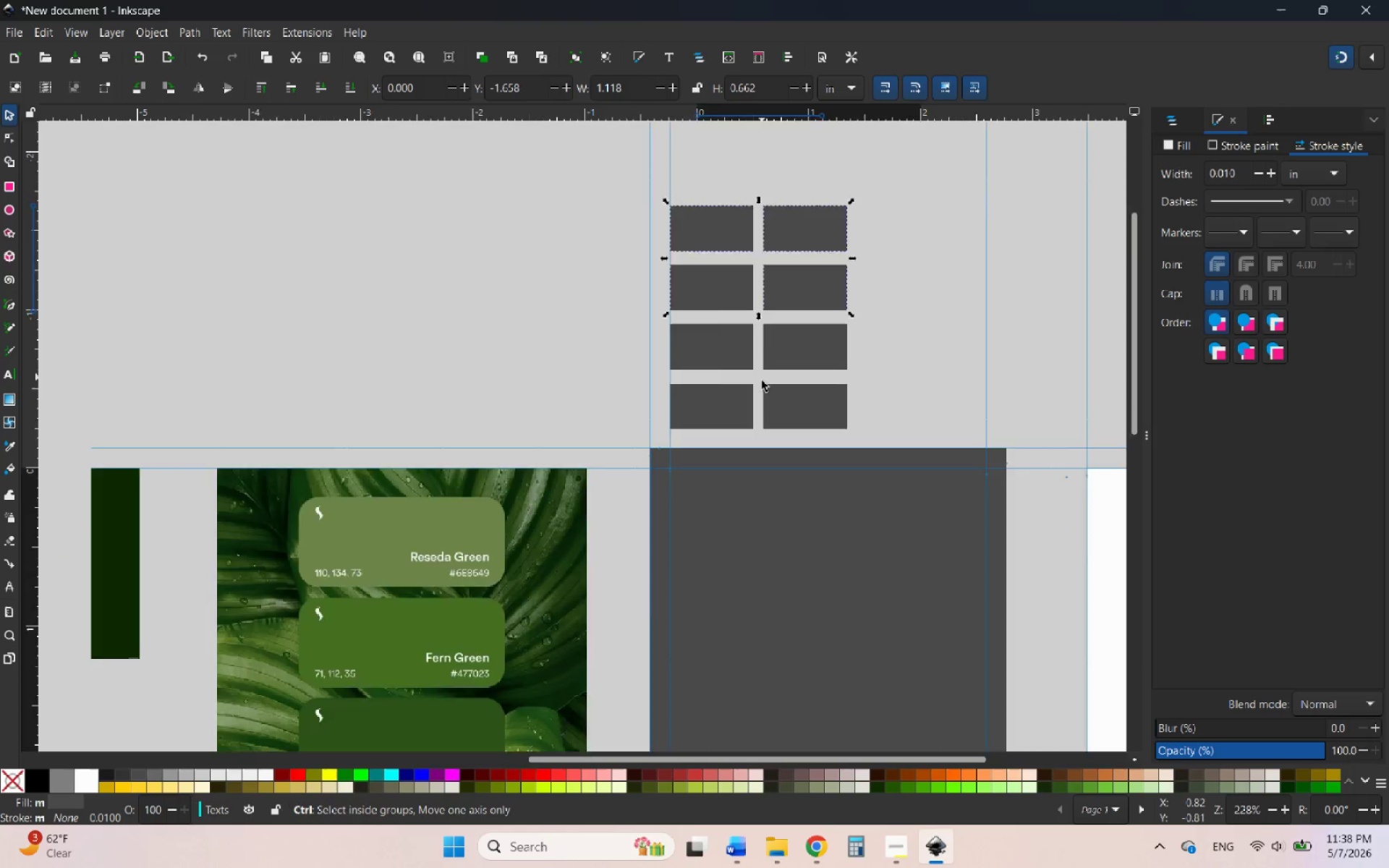 
hold_key(key=ControlLeft, duration=6.58)
 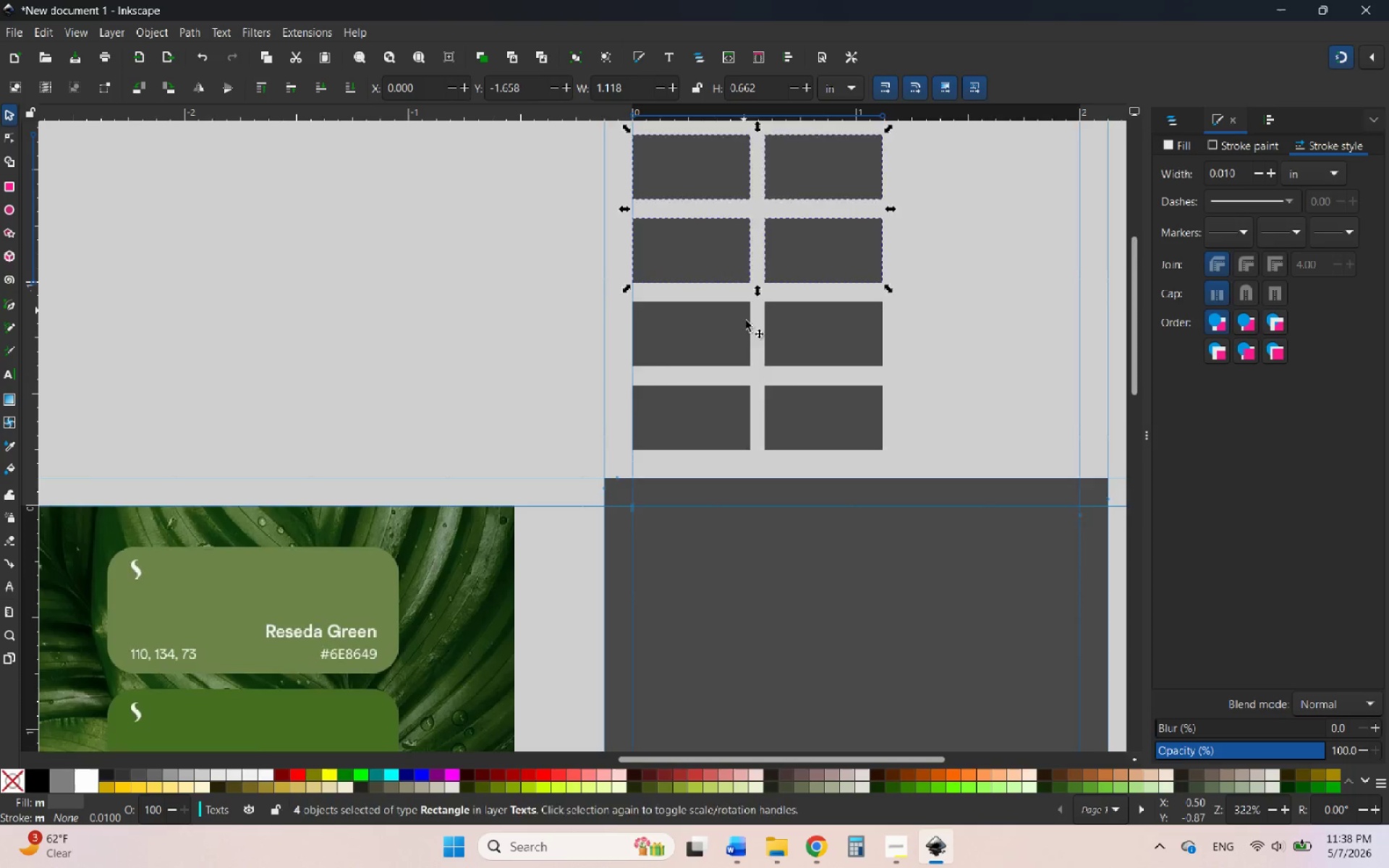 
hold_key(key=ControlLeft, duration=0.61)
scroll: coordinate [762, 380], scroll_direction: down, amount: 4.0
 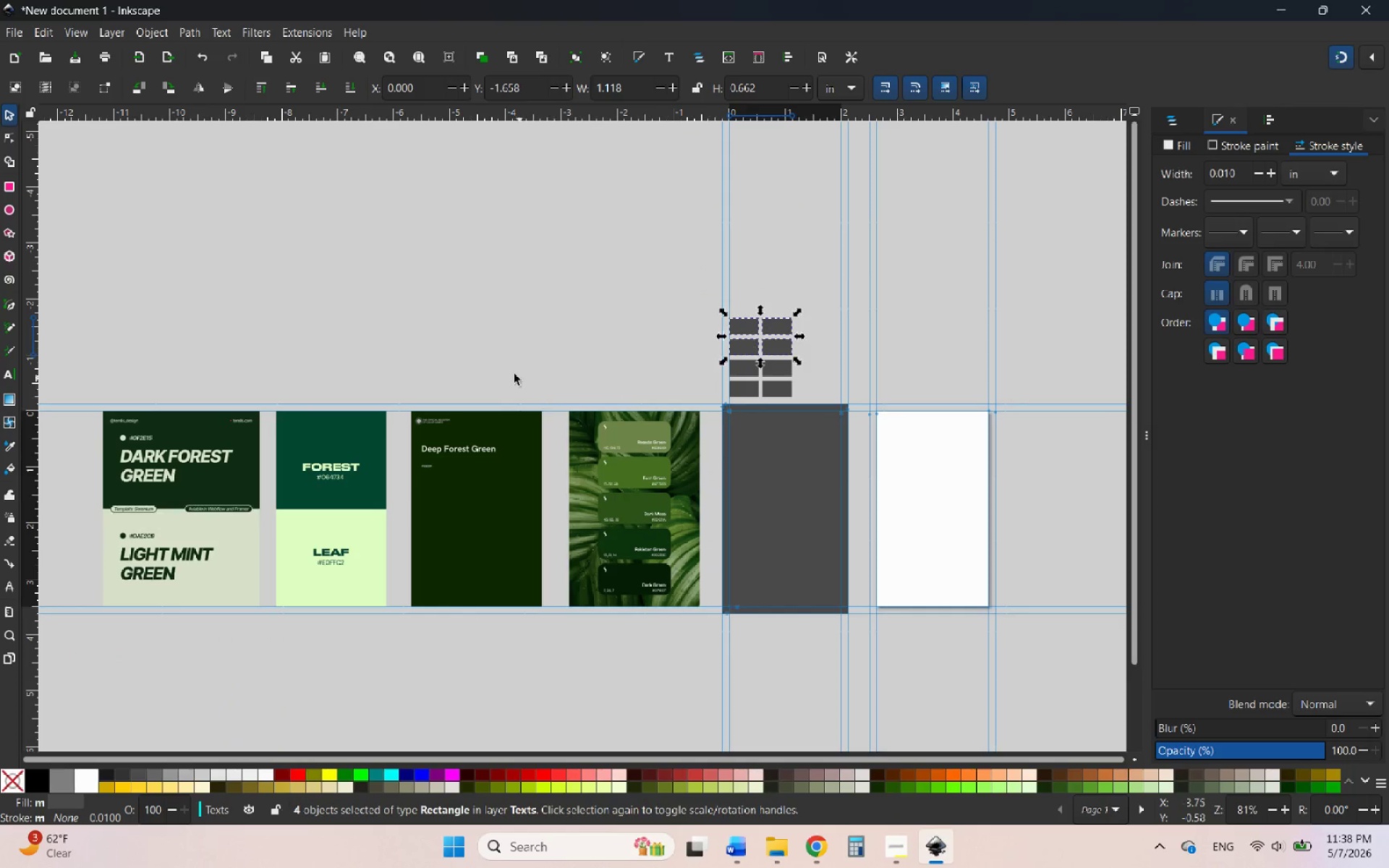 
left_click([495, 349])
 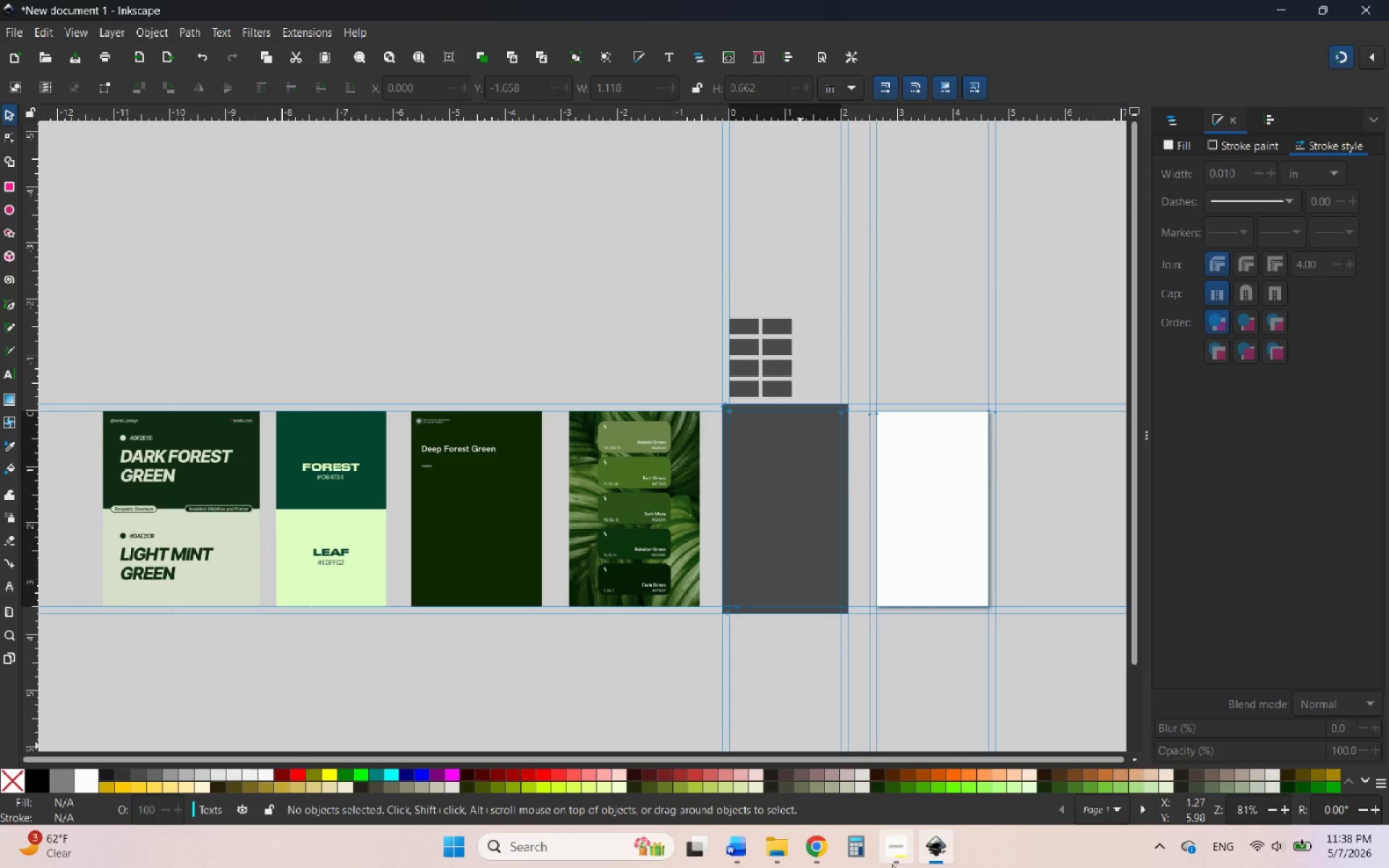 
left_click([902, 851])